 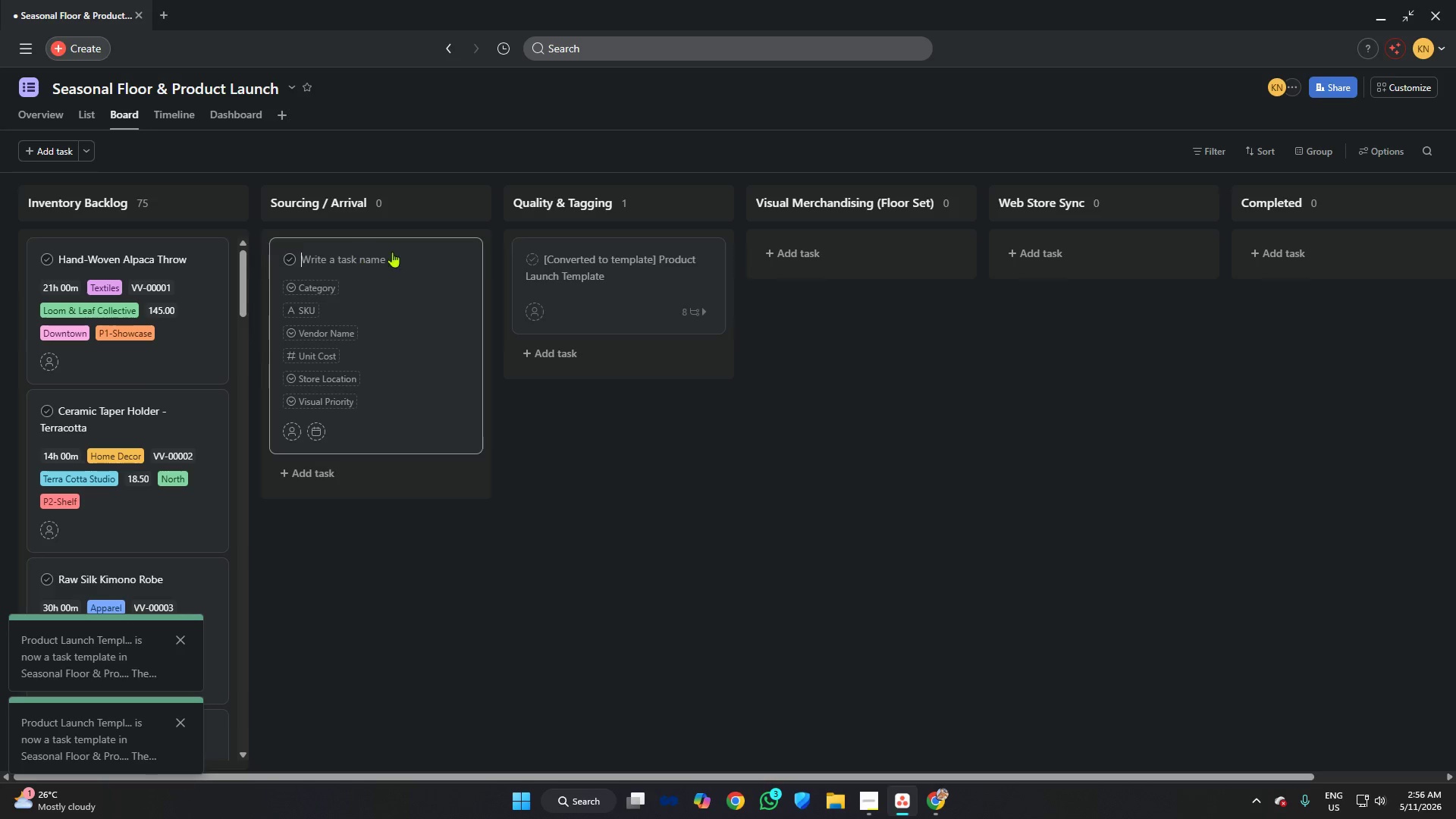 
type(New Hire  Training Task)
 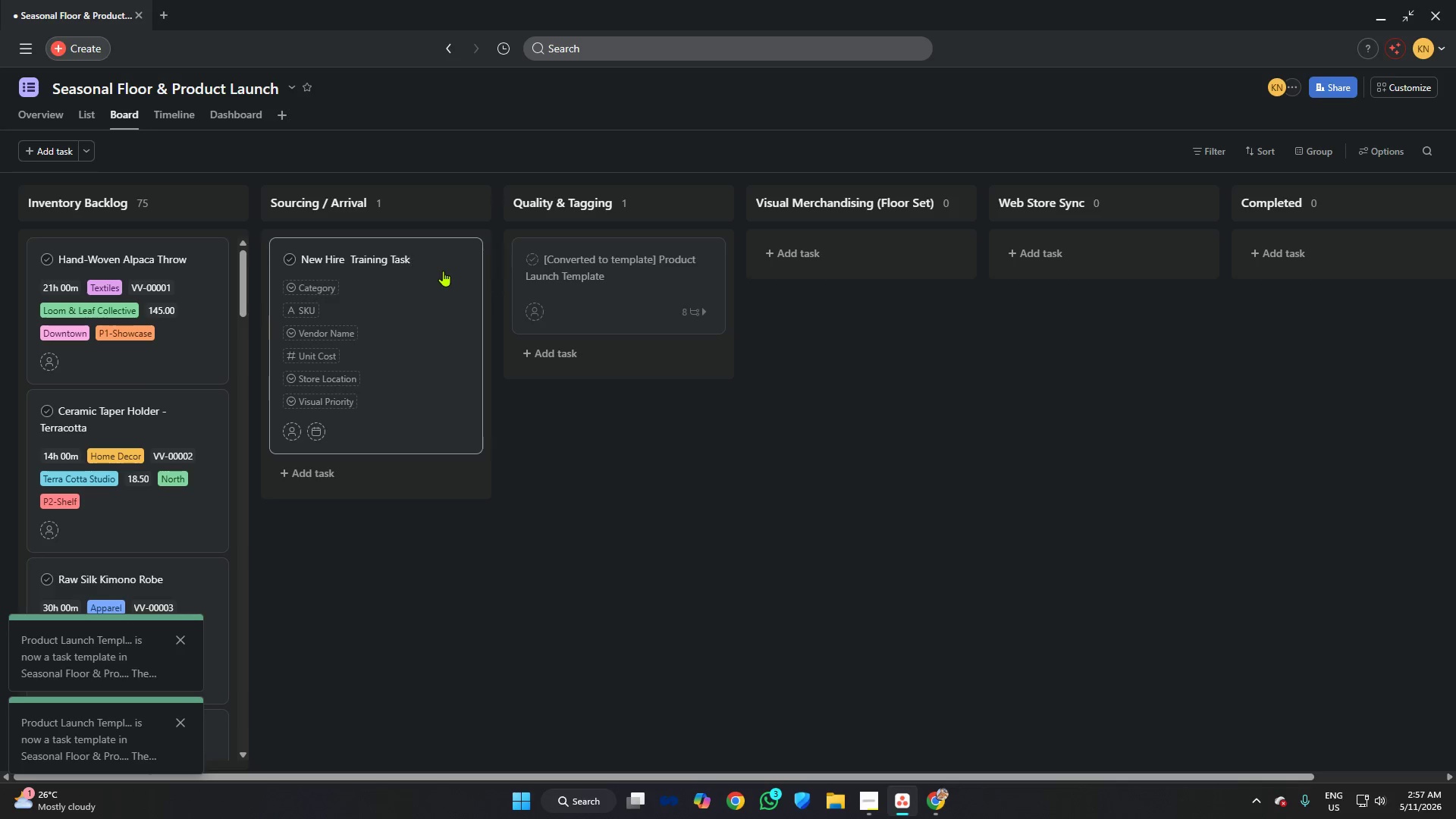 
key(ArrowLeft)
 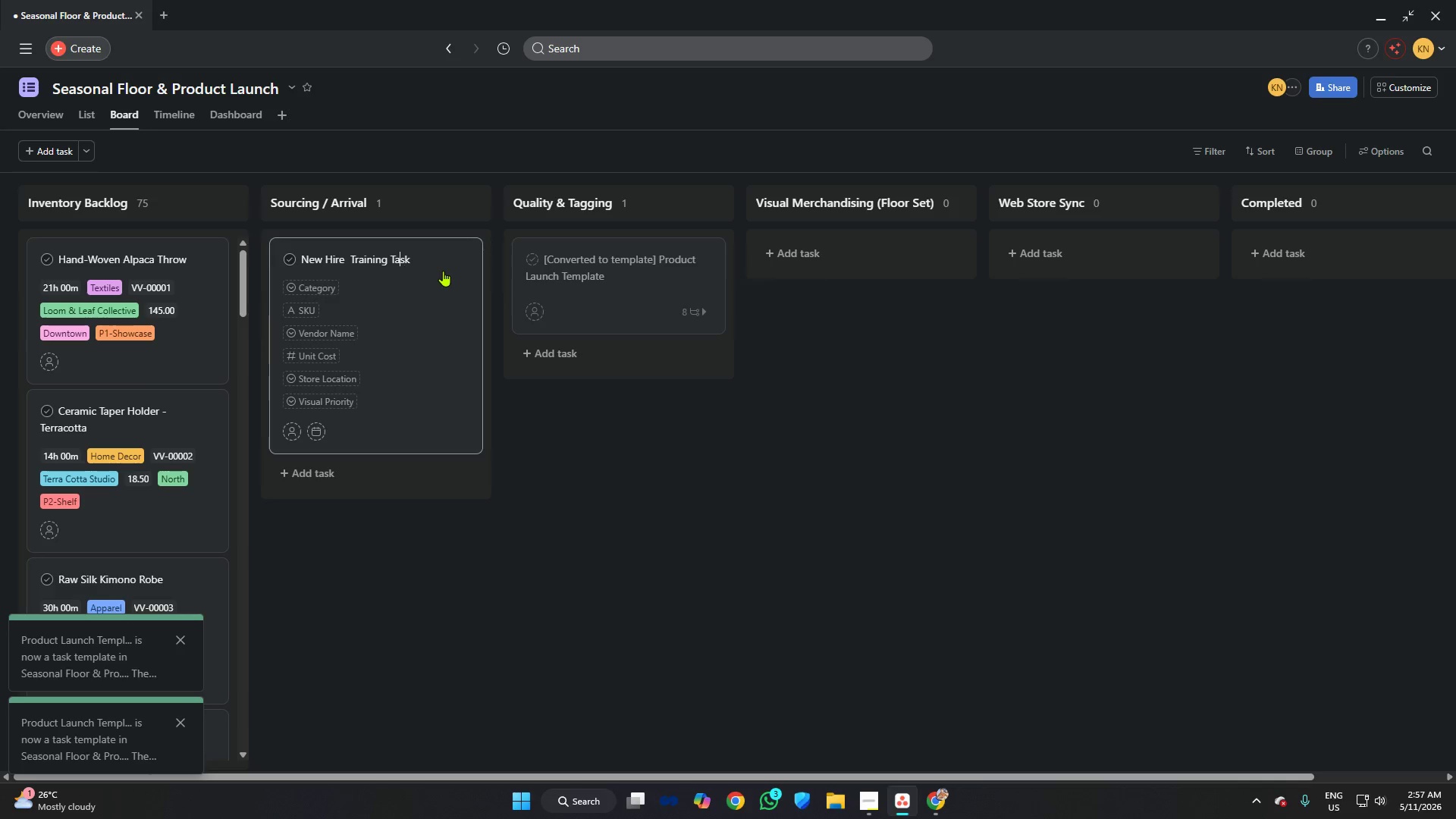 
key(ArrowLeft)
 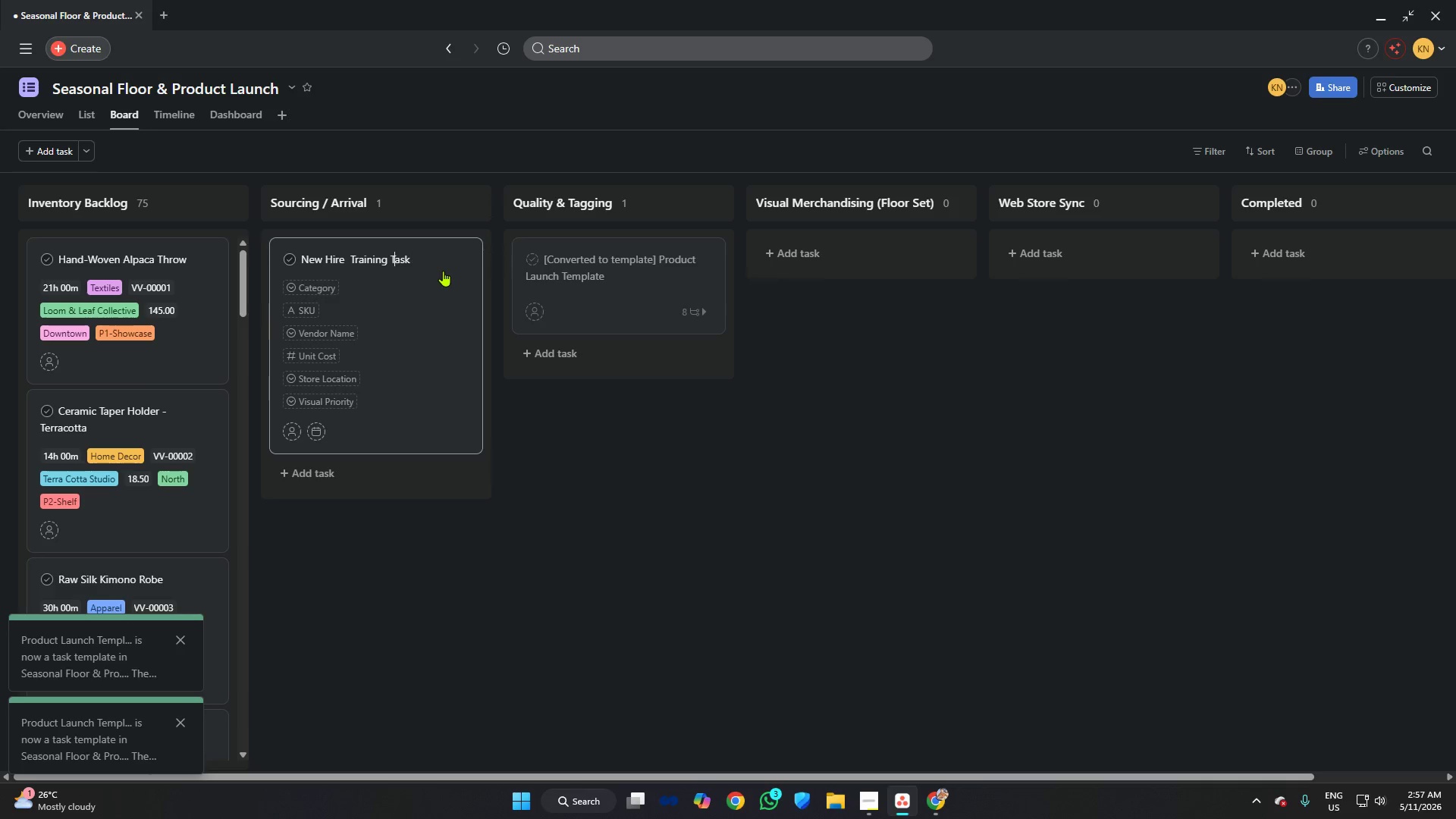 
key(ArrowLeft)
 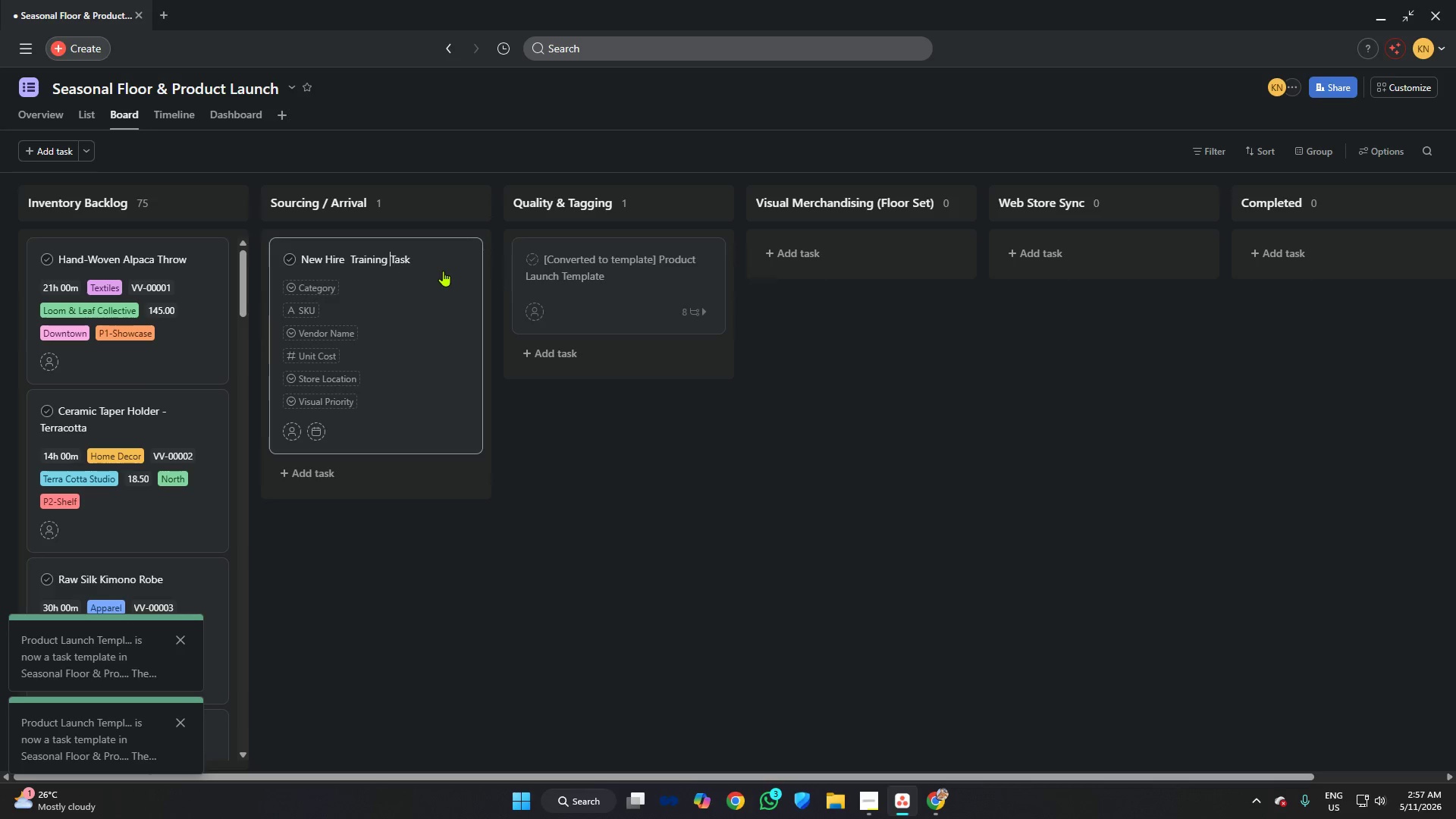 
key(ArrowLeft)
 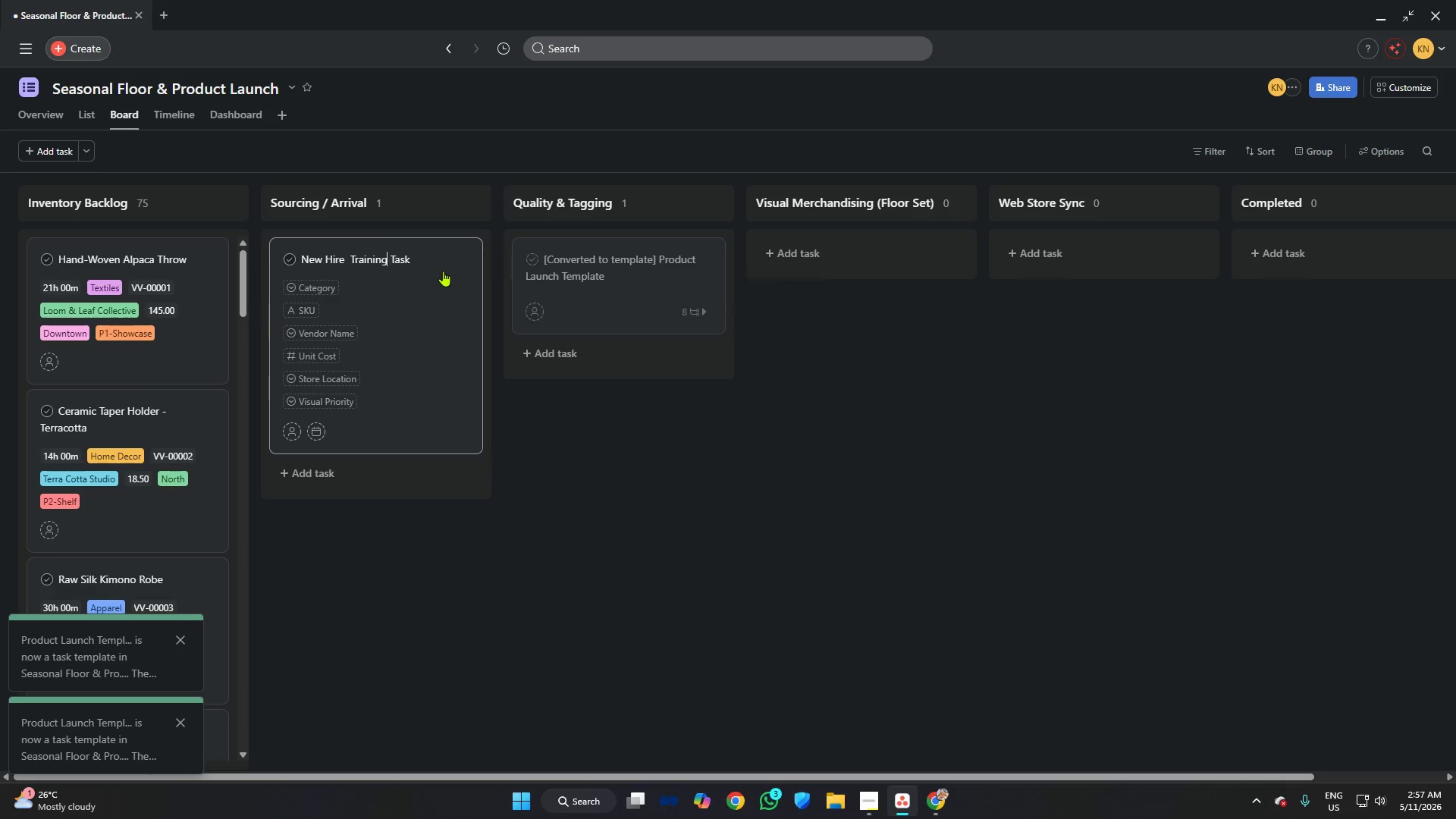 
key(ArrowLeft)
 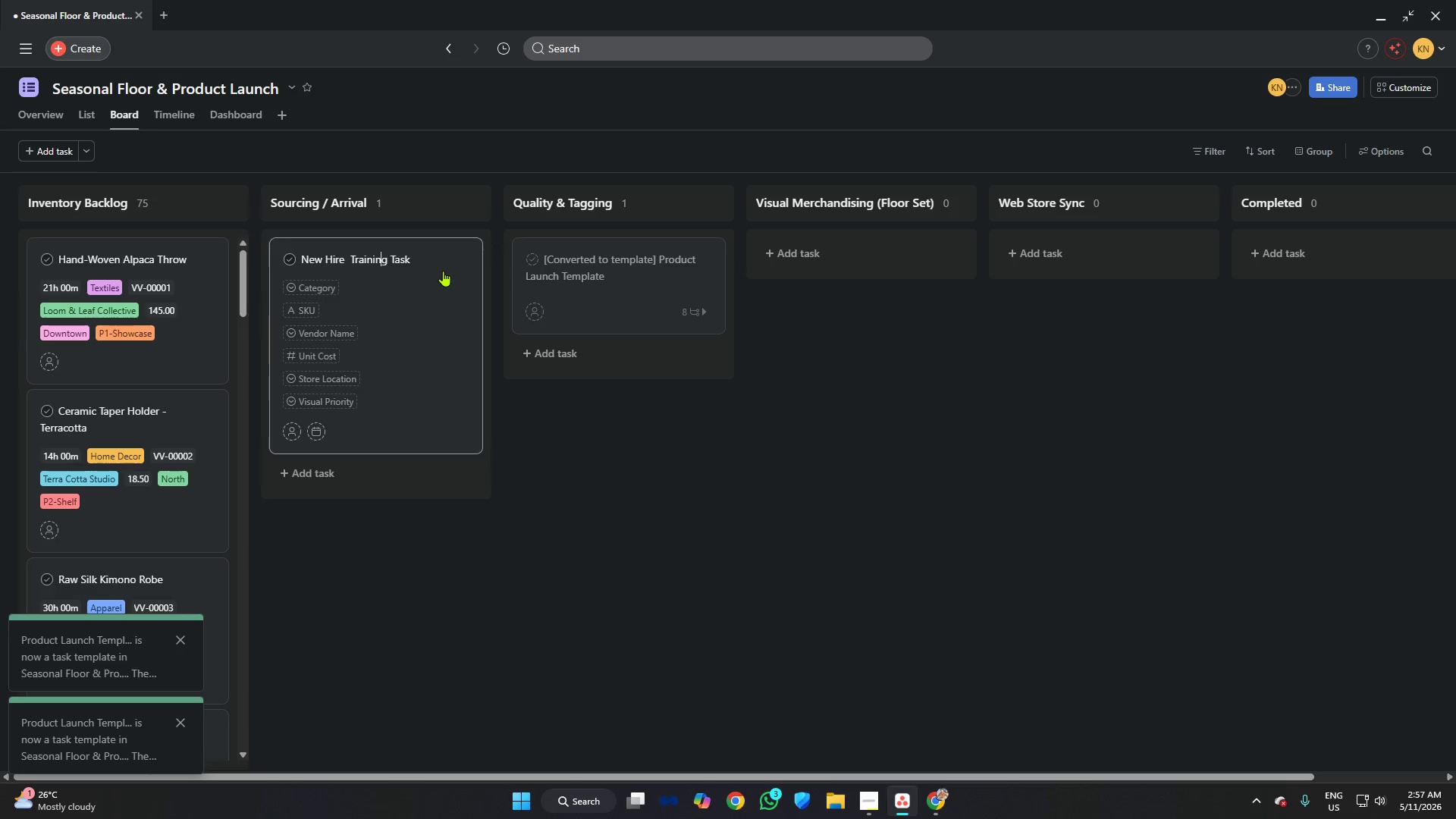 
key(ArrowLeft)
 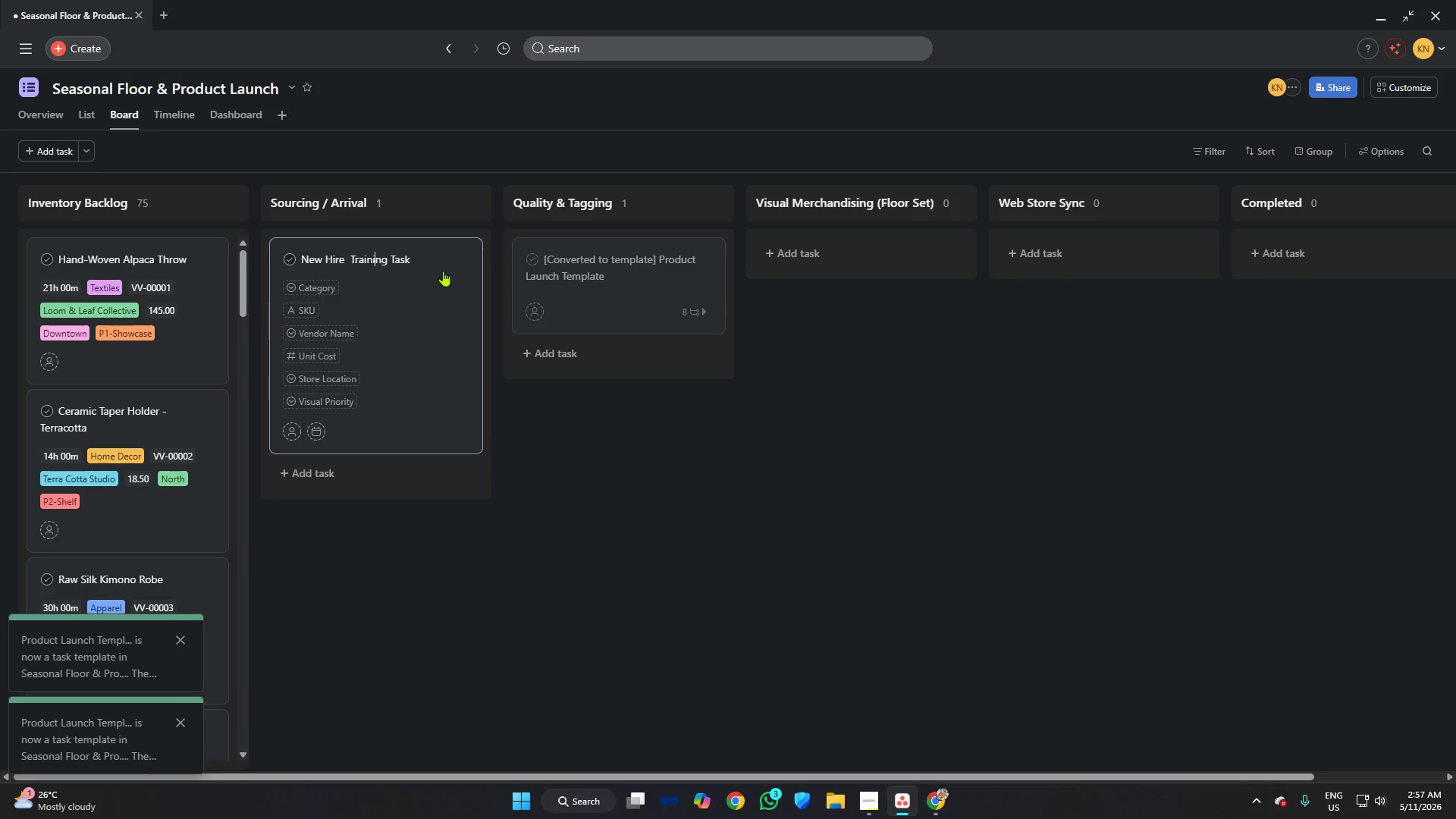 
key(ArrowLeft)
 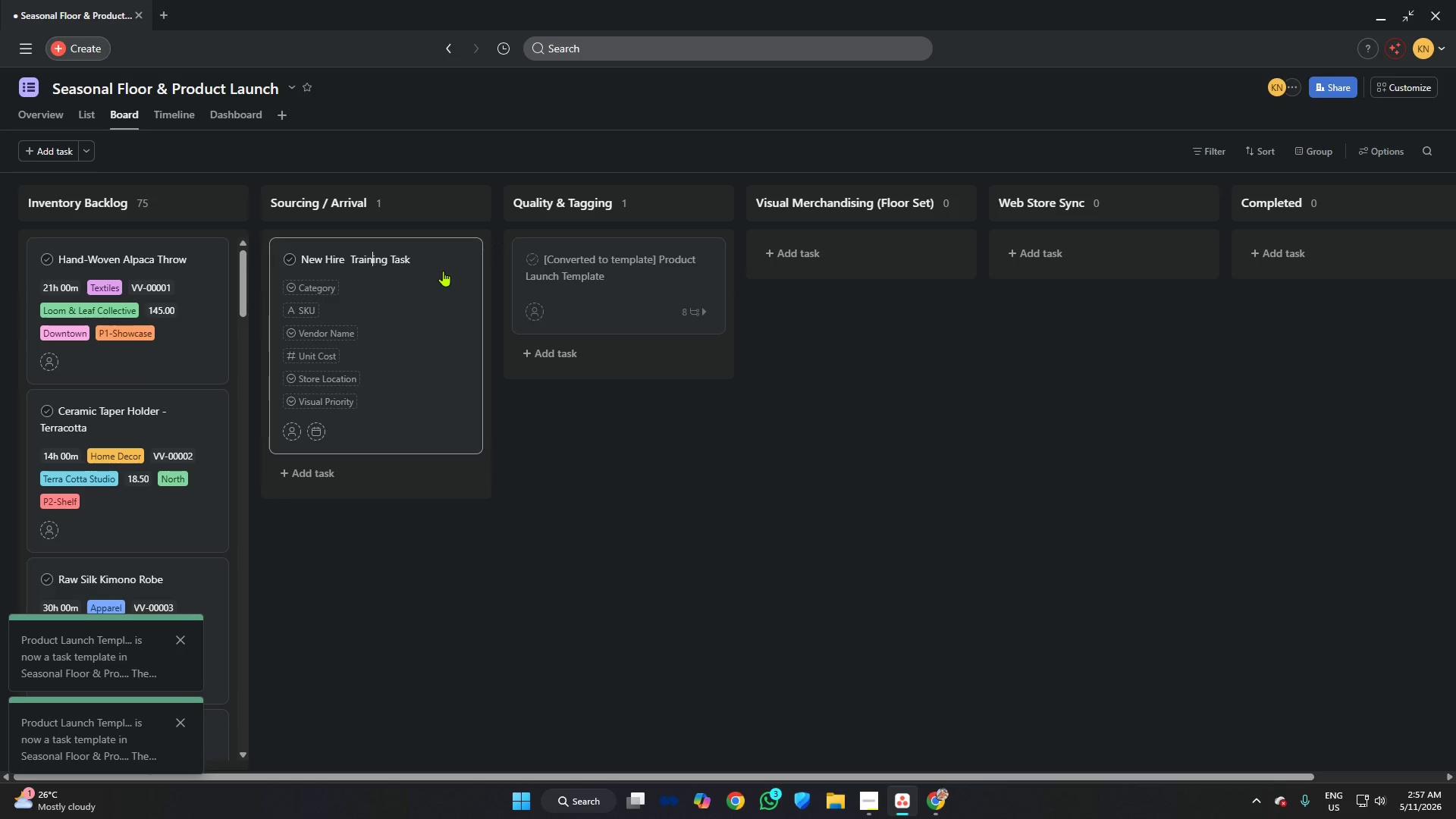 
key(ArrowLeft)
 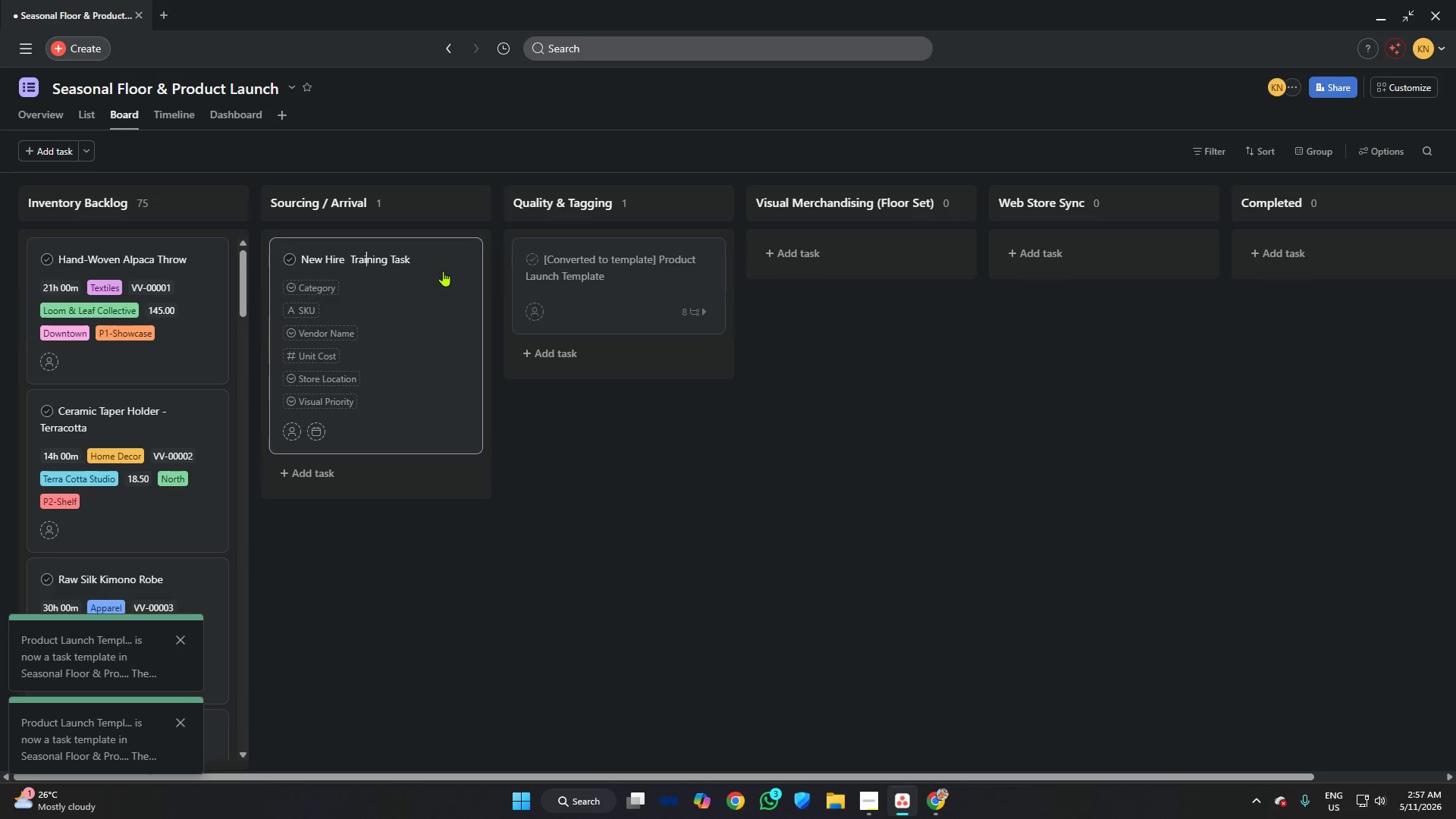 
key(ArrowLeft)
 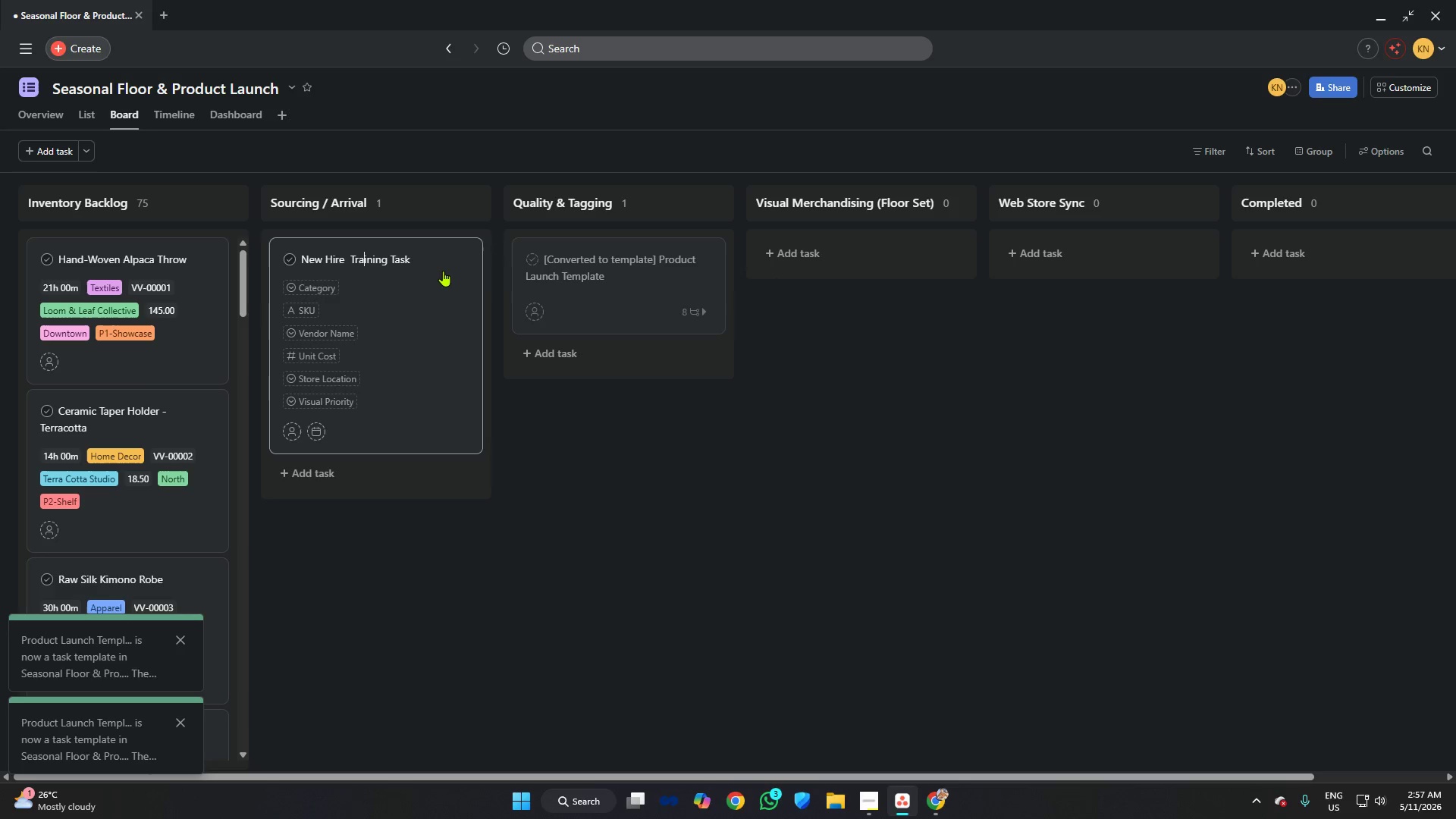 
key(ArrowLeft)
 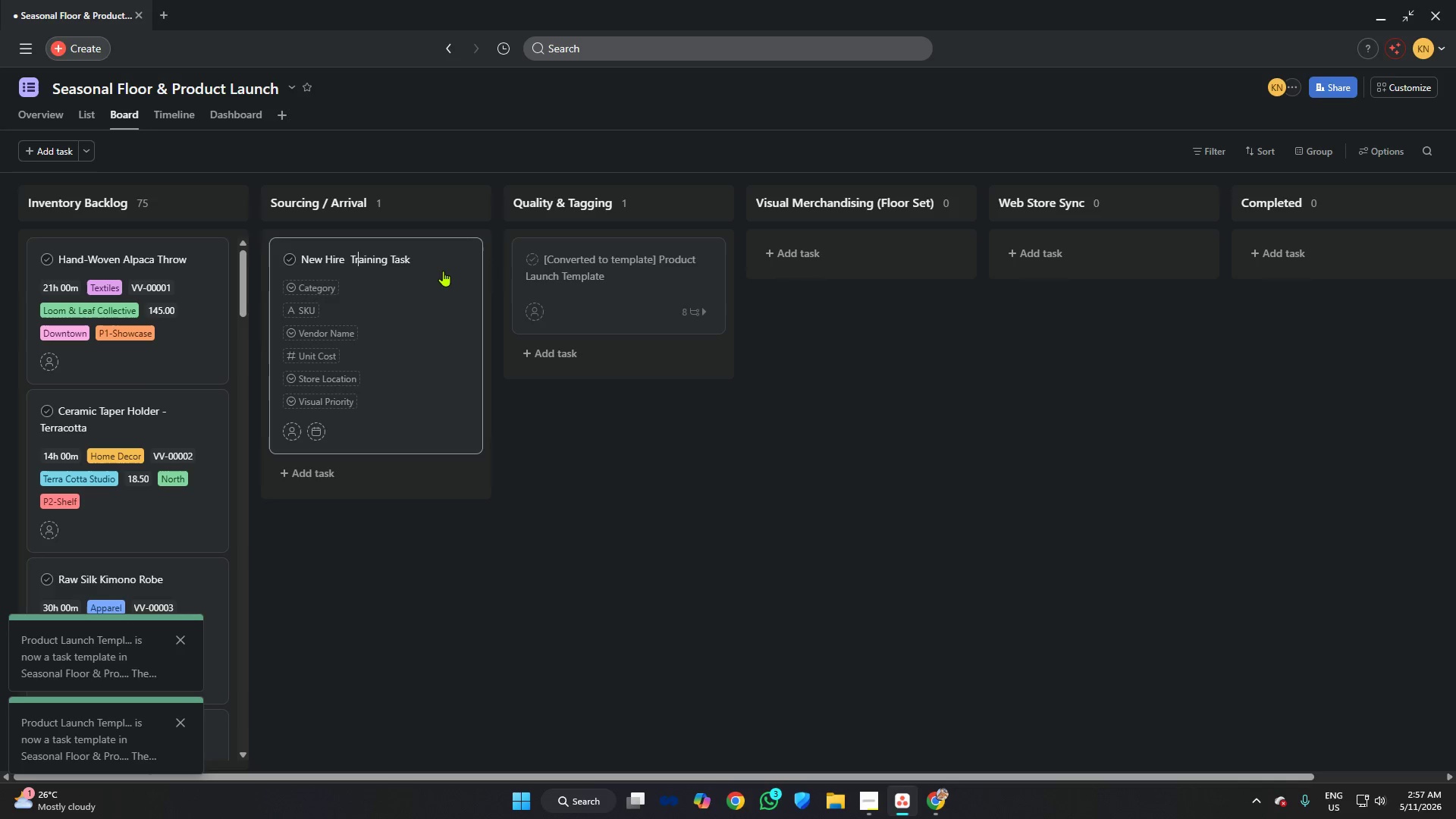 
key(ArrowLeft)
 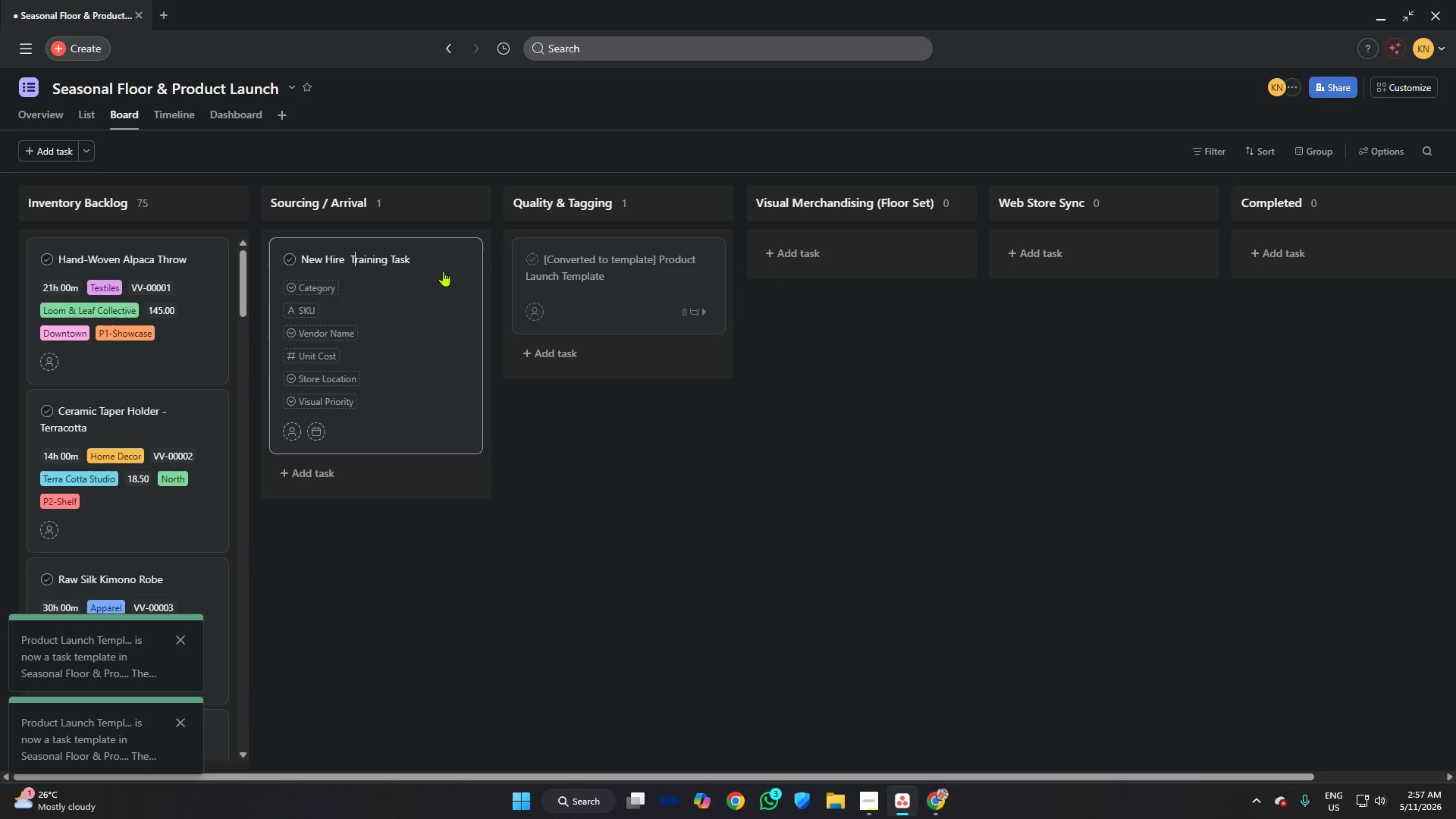 
key(ArrowLeft)
 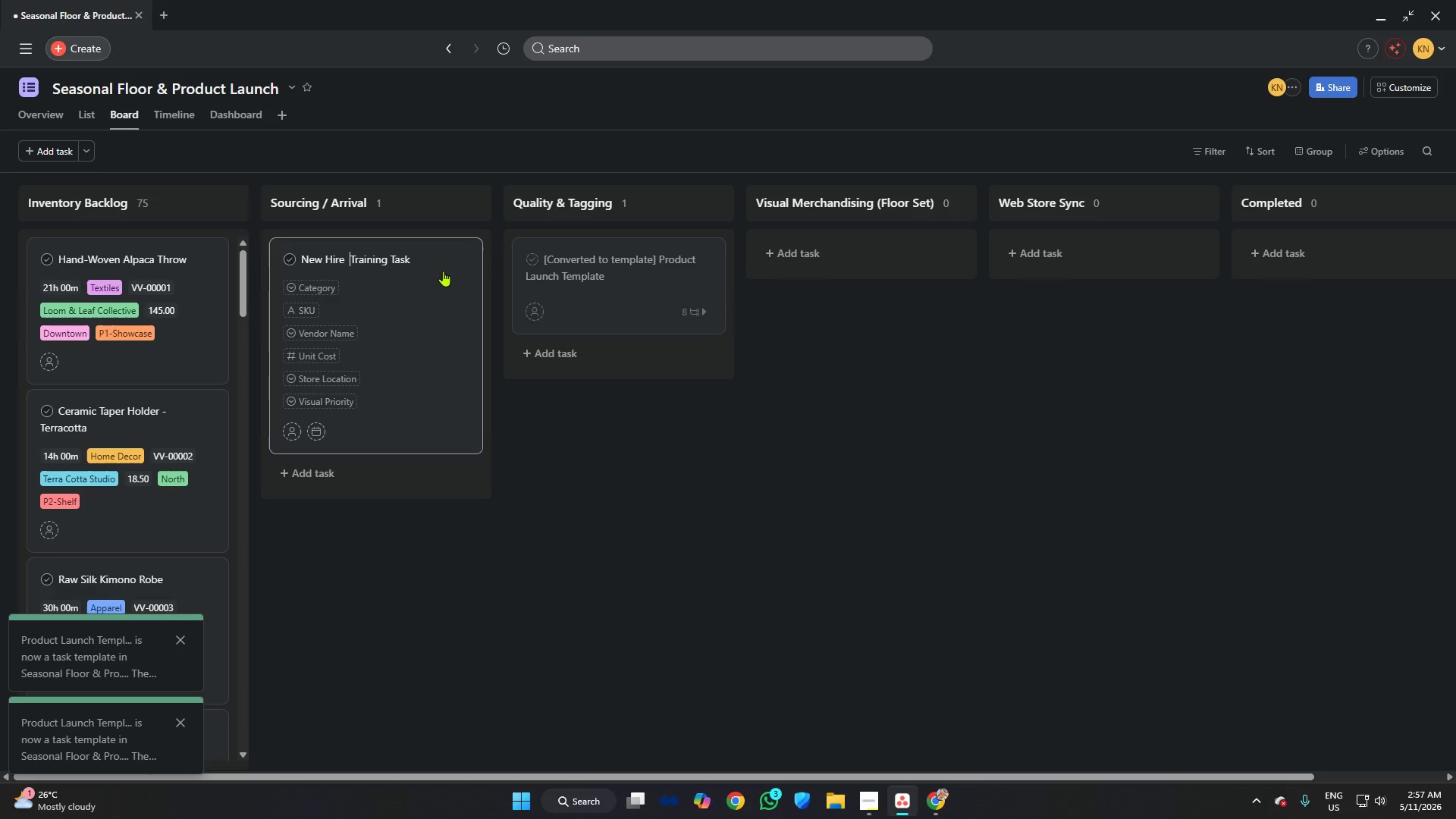 
key(ArrowLeft)
 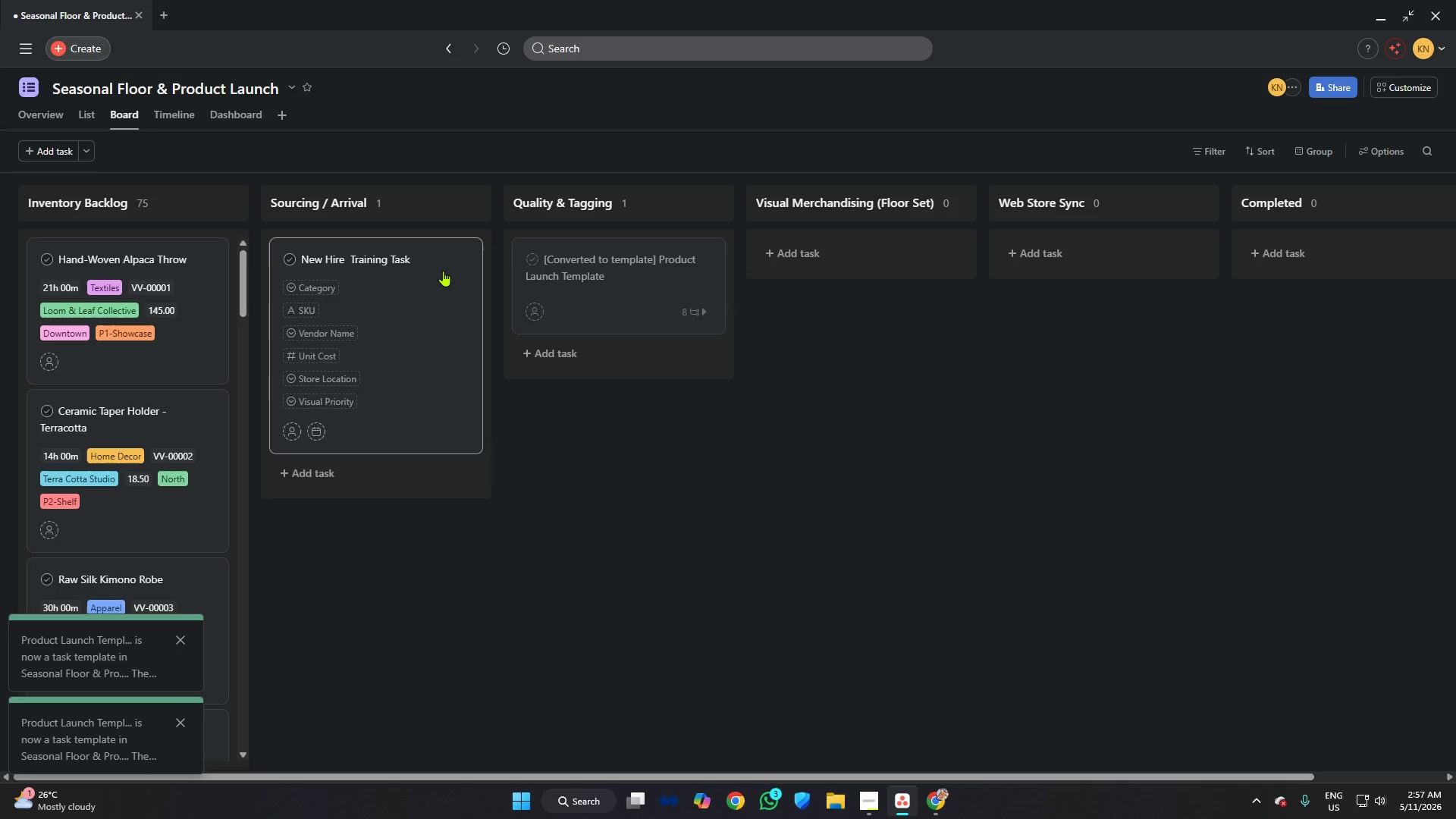 
key(Backspace)
 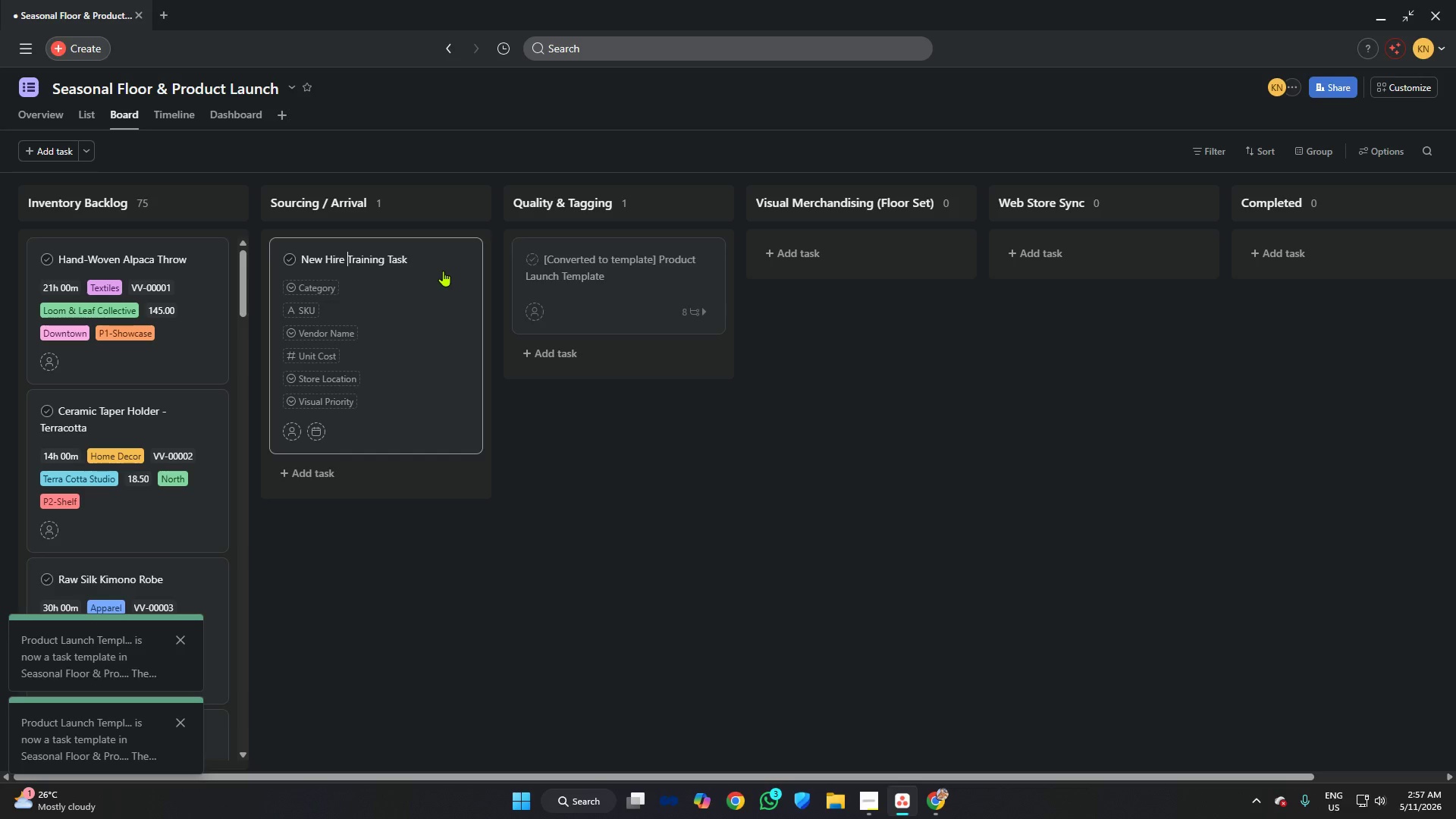 
key(Backspace)
 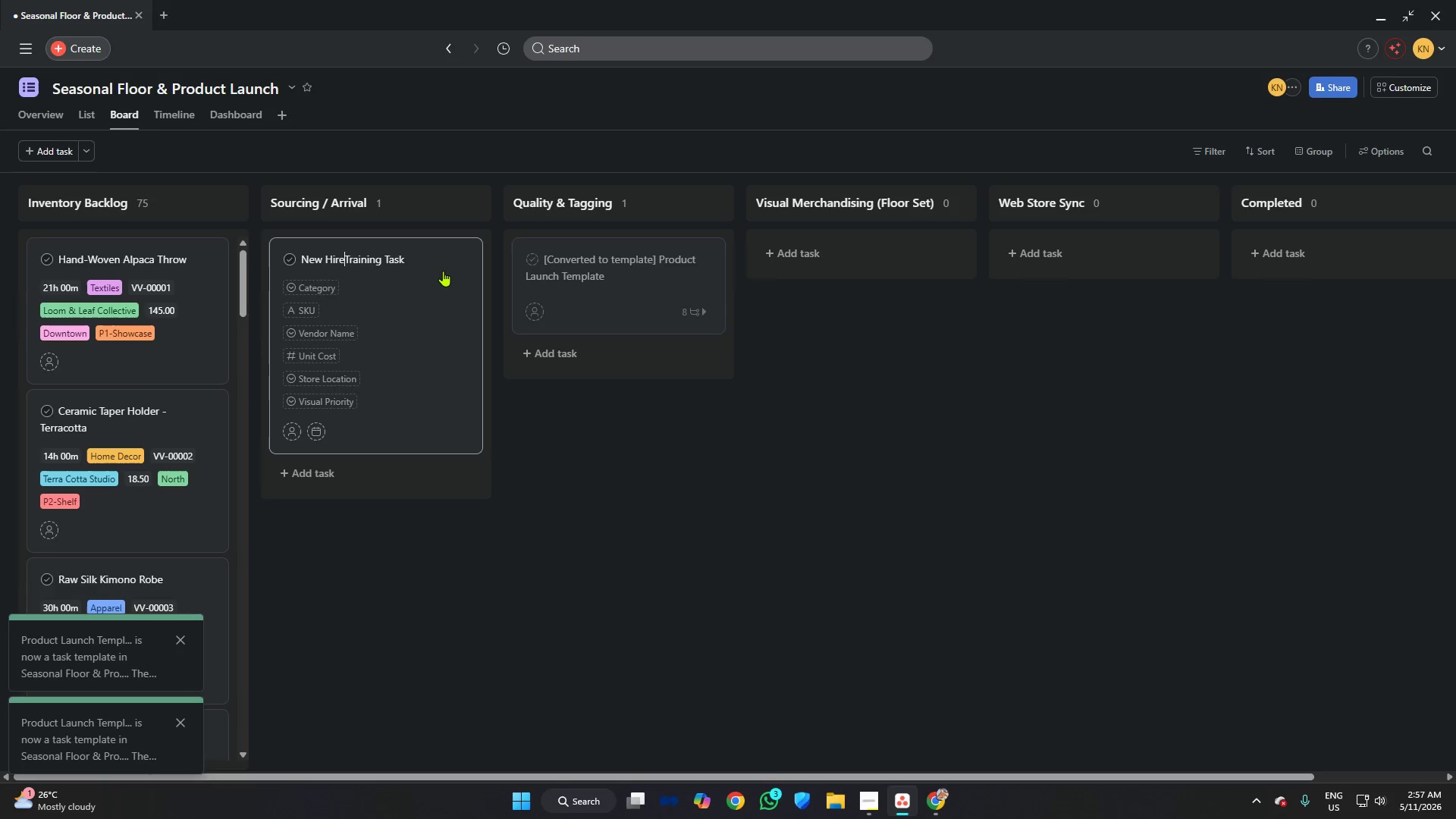 
key(Space)
 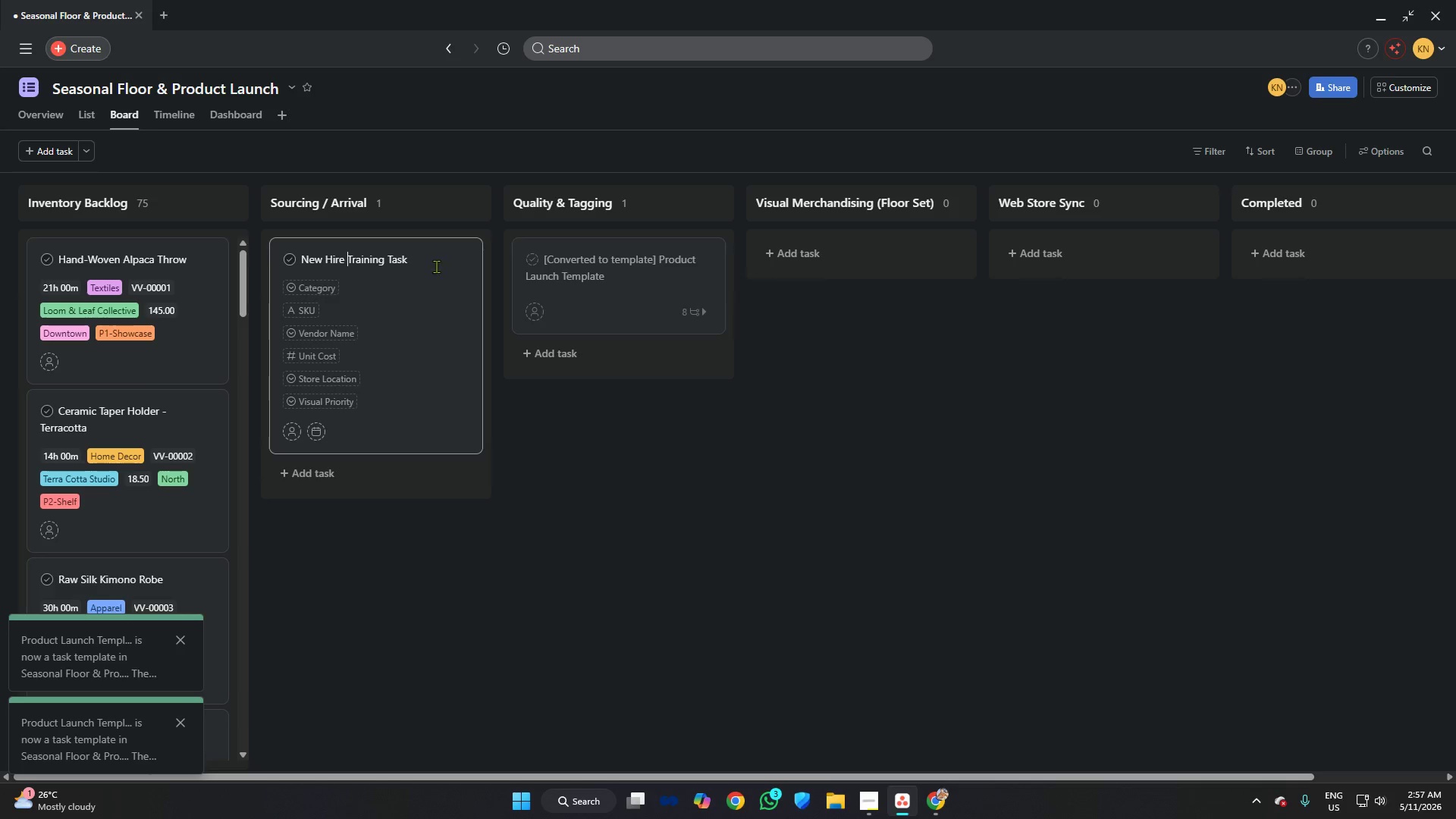 
left_click([436, 266])
 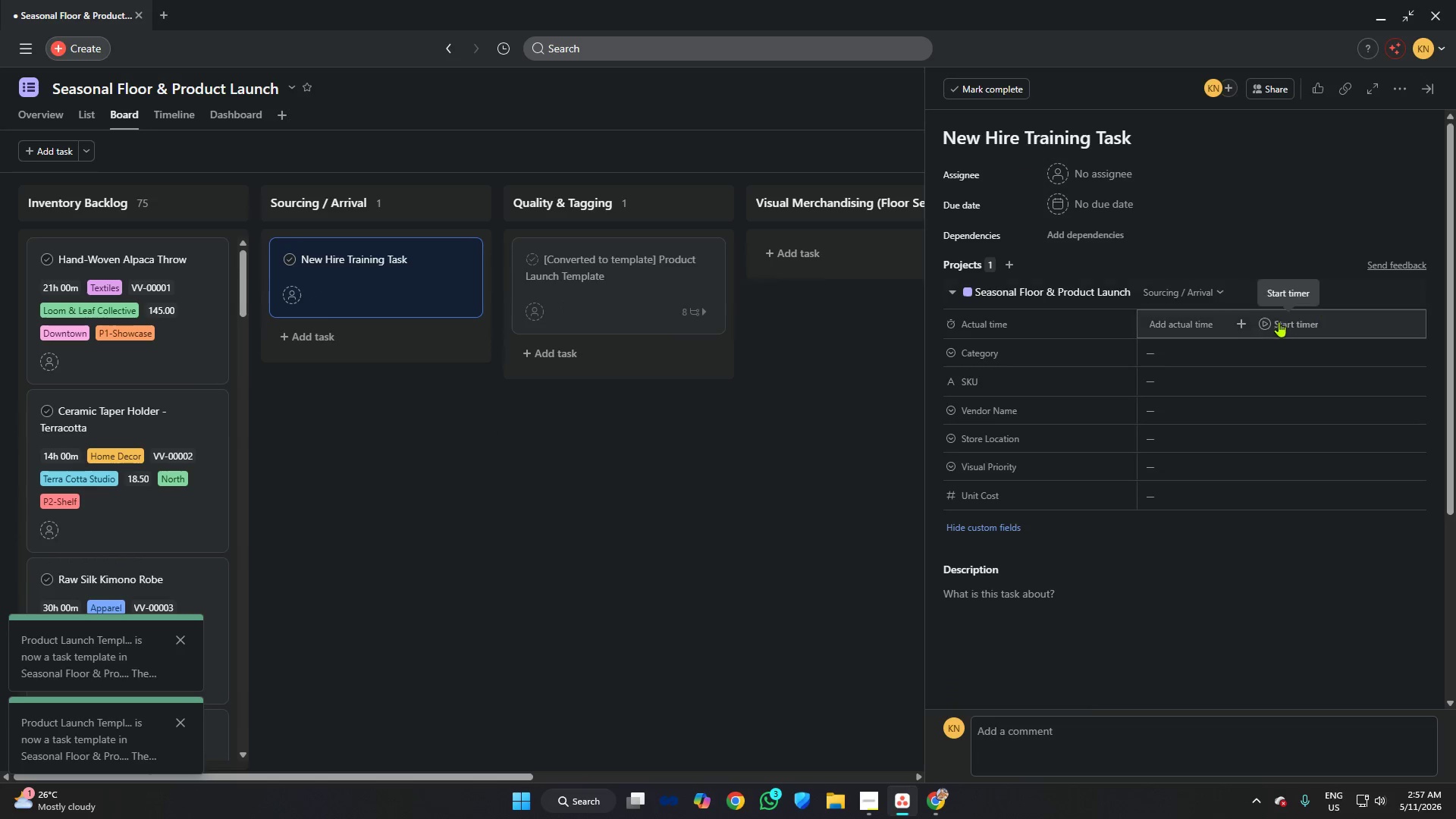 
wait(7.06)
 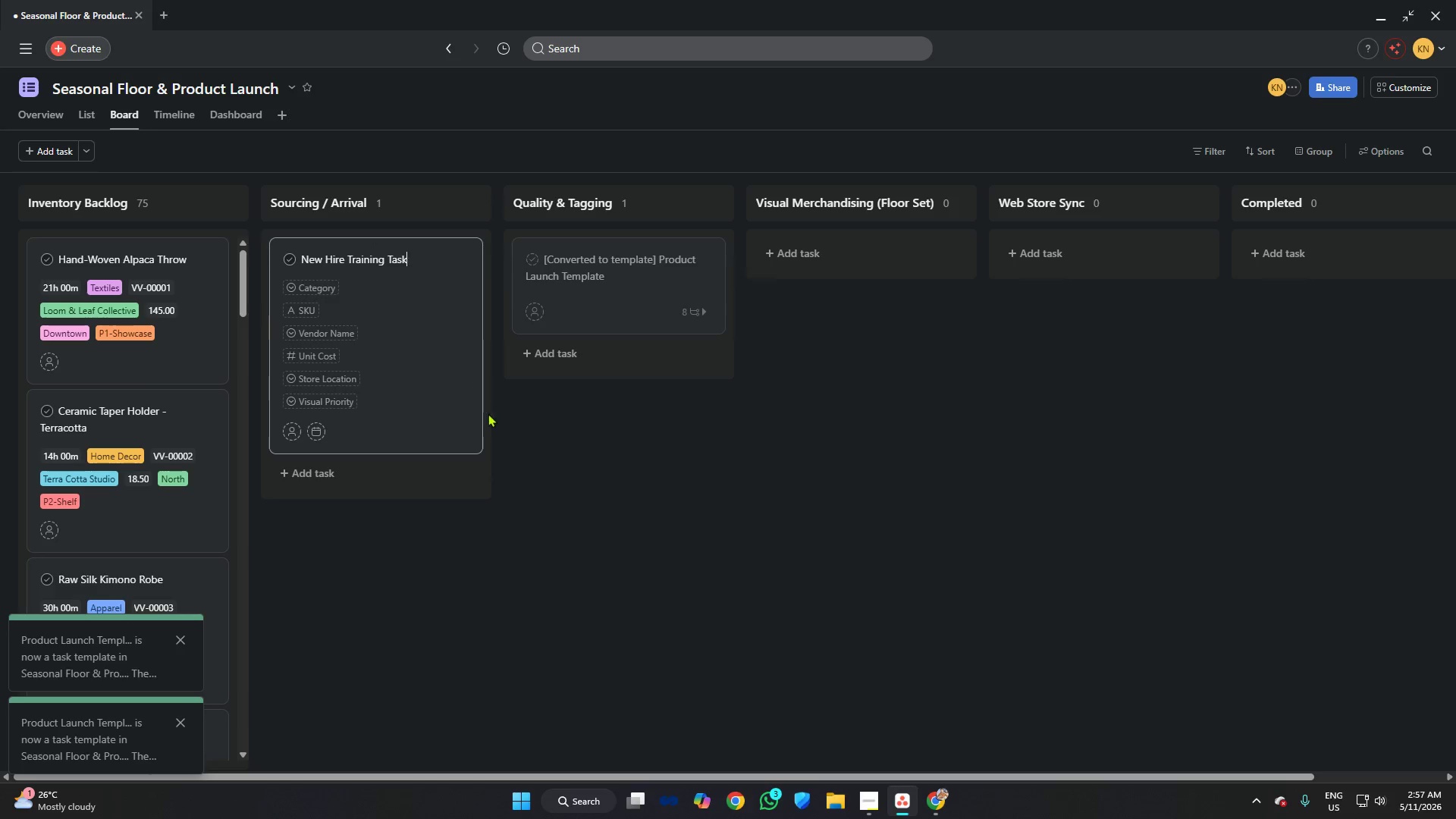 
scroll: coordinate [1166, 396], scroll_direction: down, amount: 10.0
 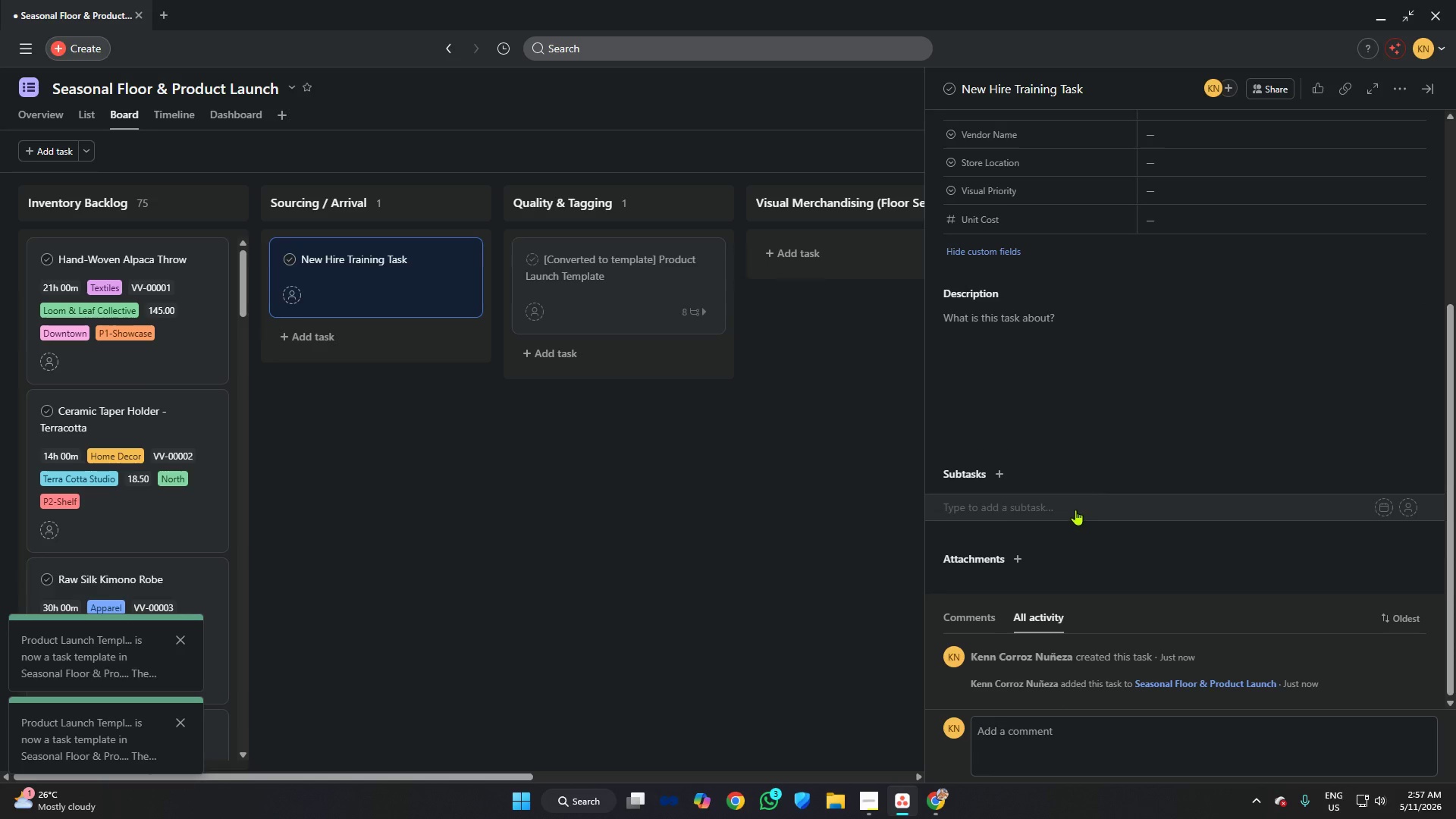 
left_click([1068, 505])
 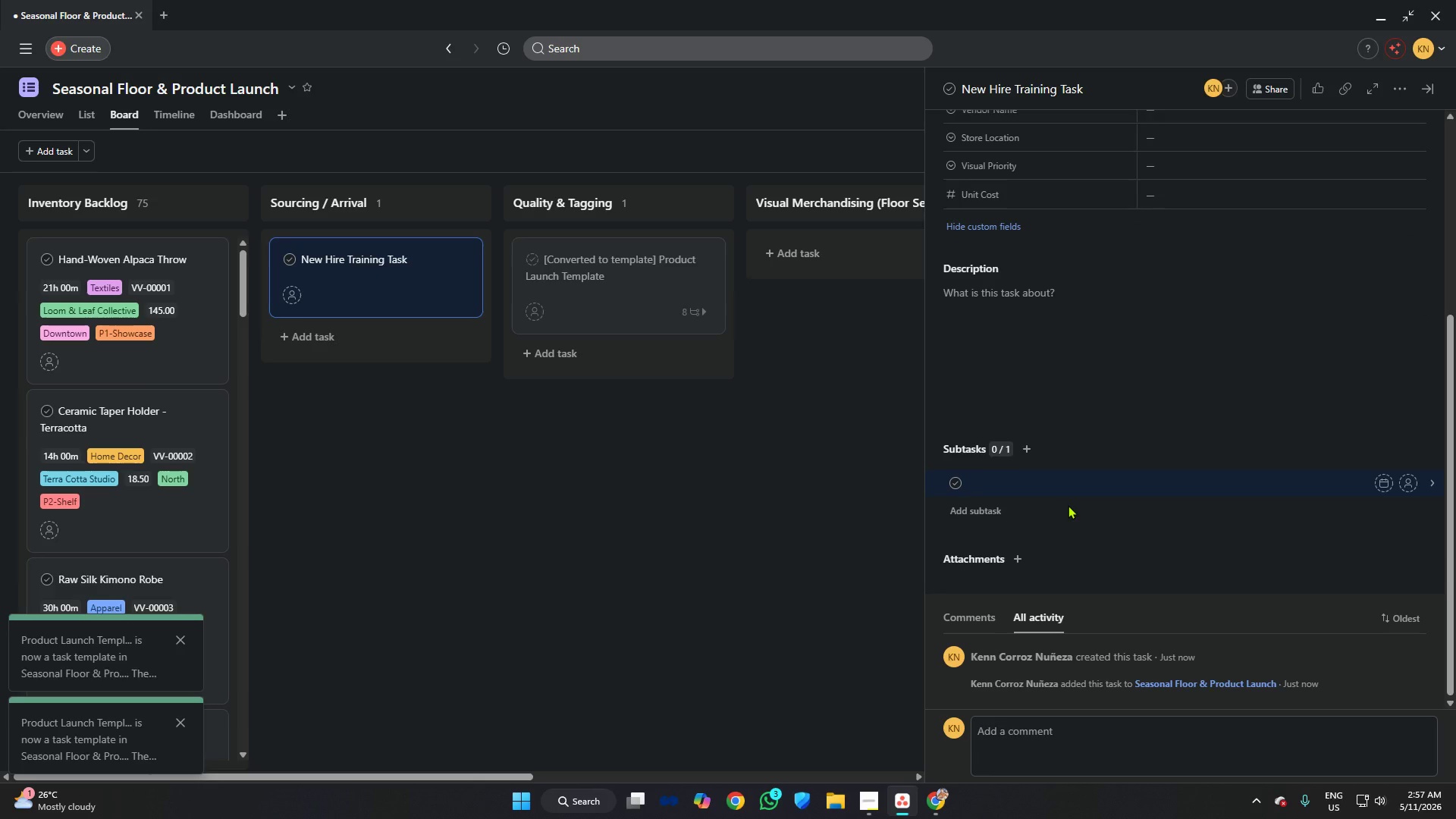 
mouse_move([1037, 497])
 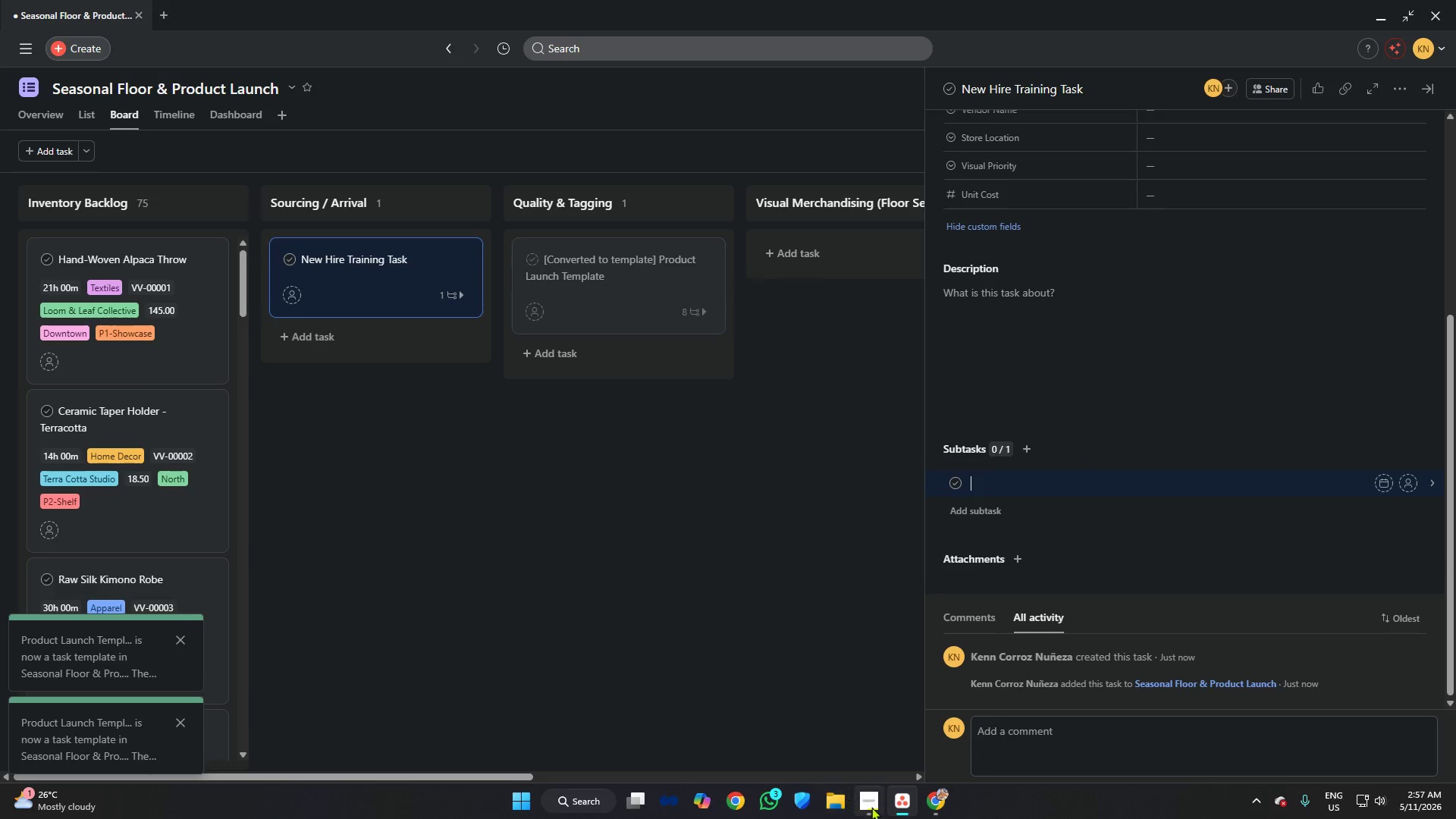 
left_click([871, 807])